 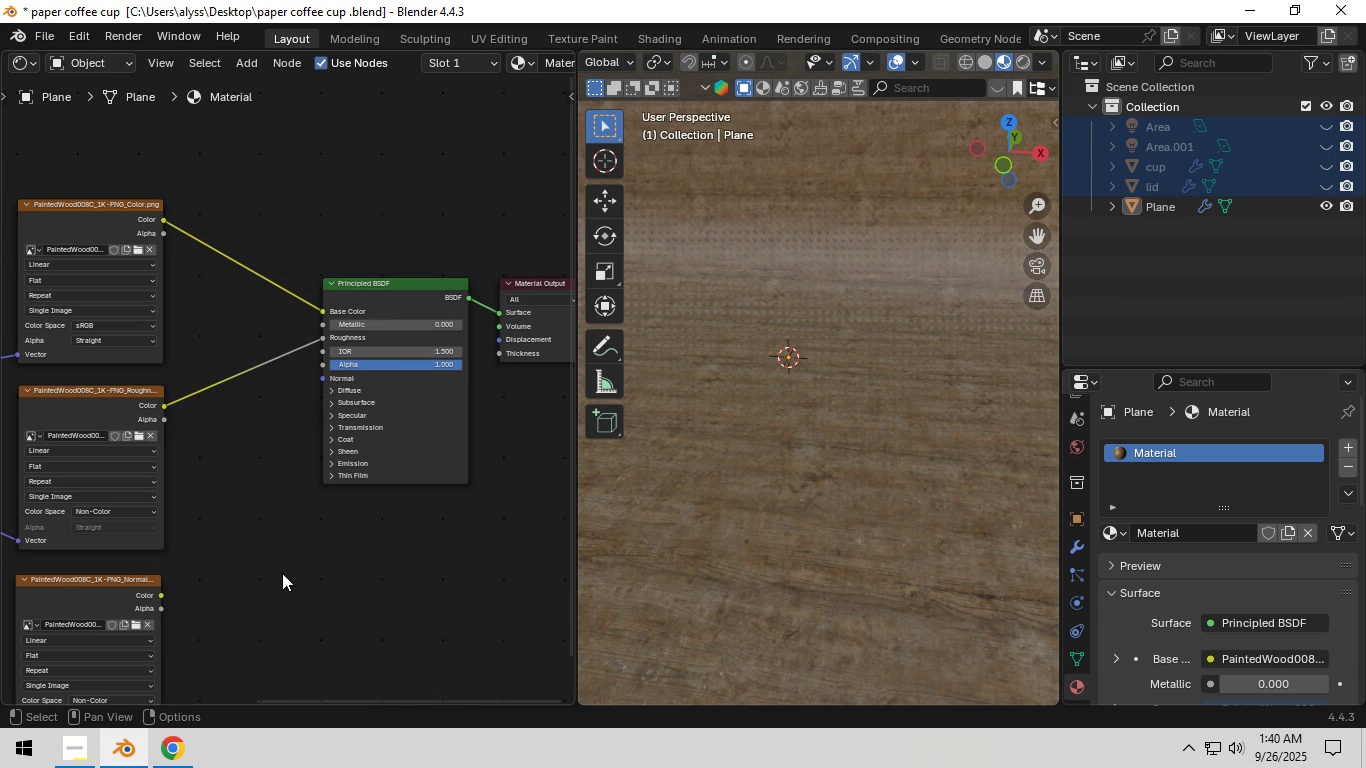 
left_click([356, 583])
 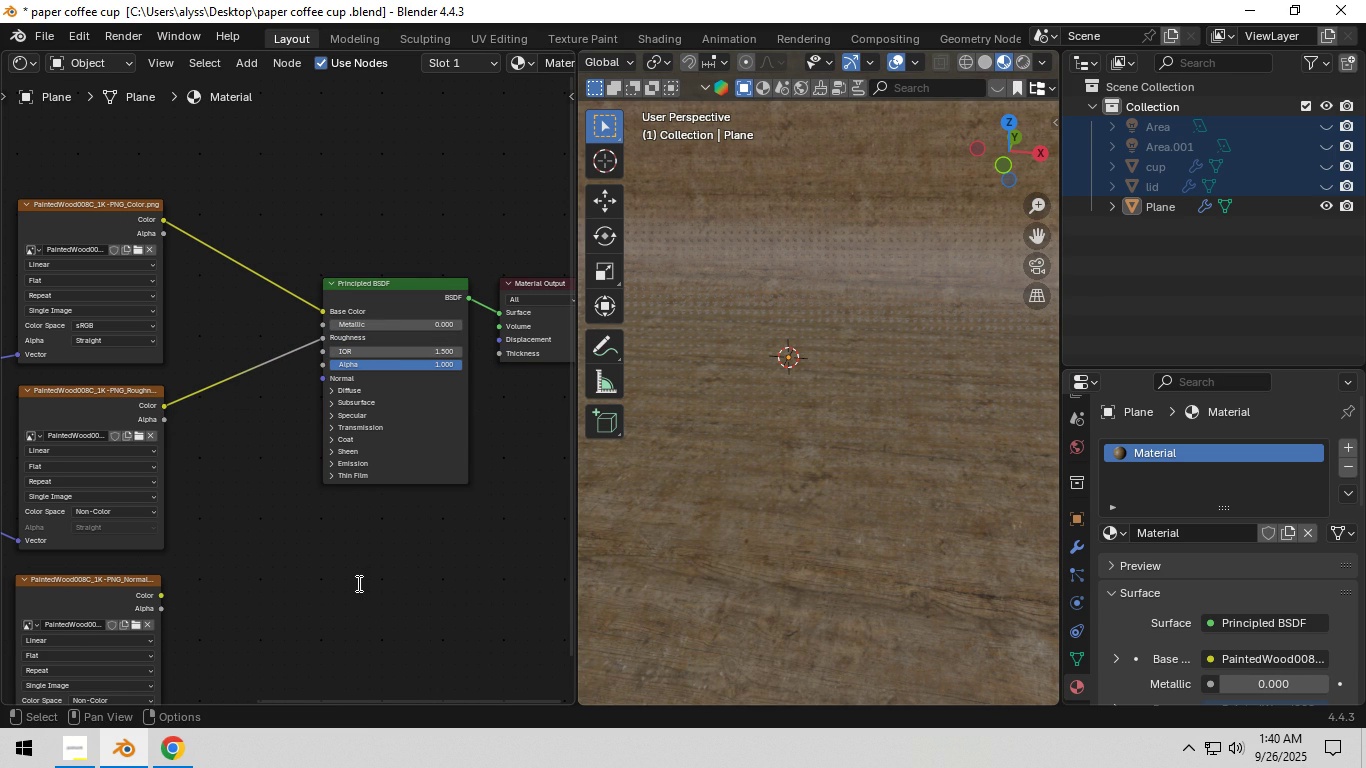 
type([F3]nor)
 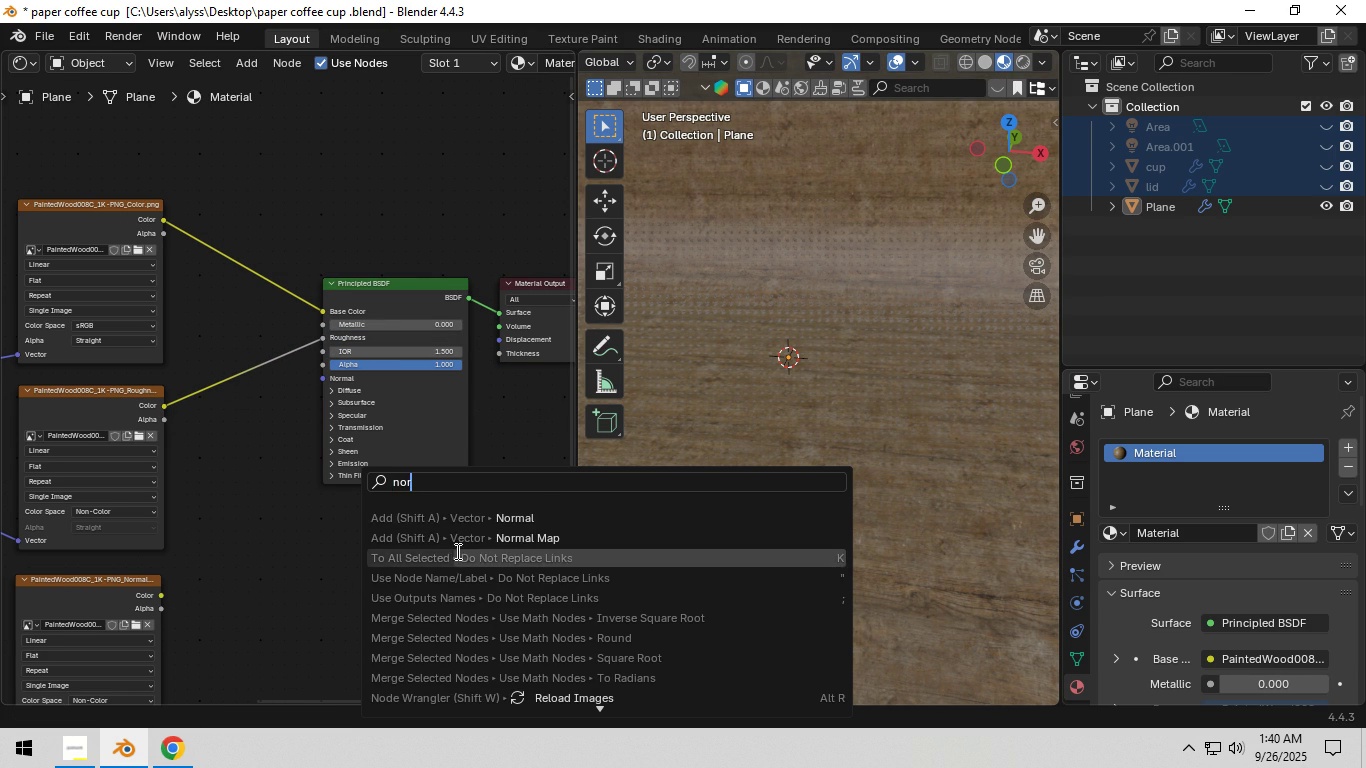 
left_click([460, 544])
 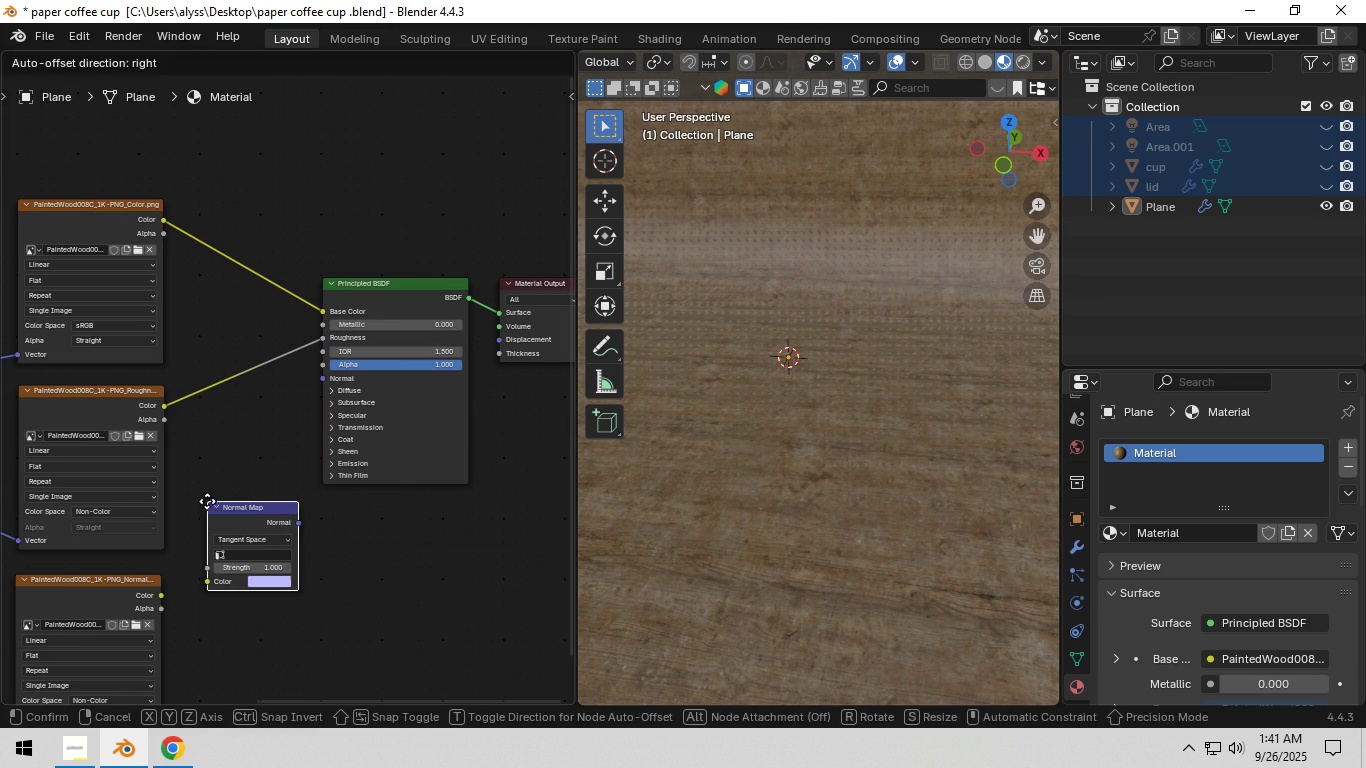 
left_click([207, 501])